 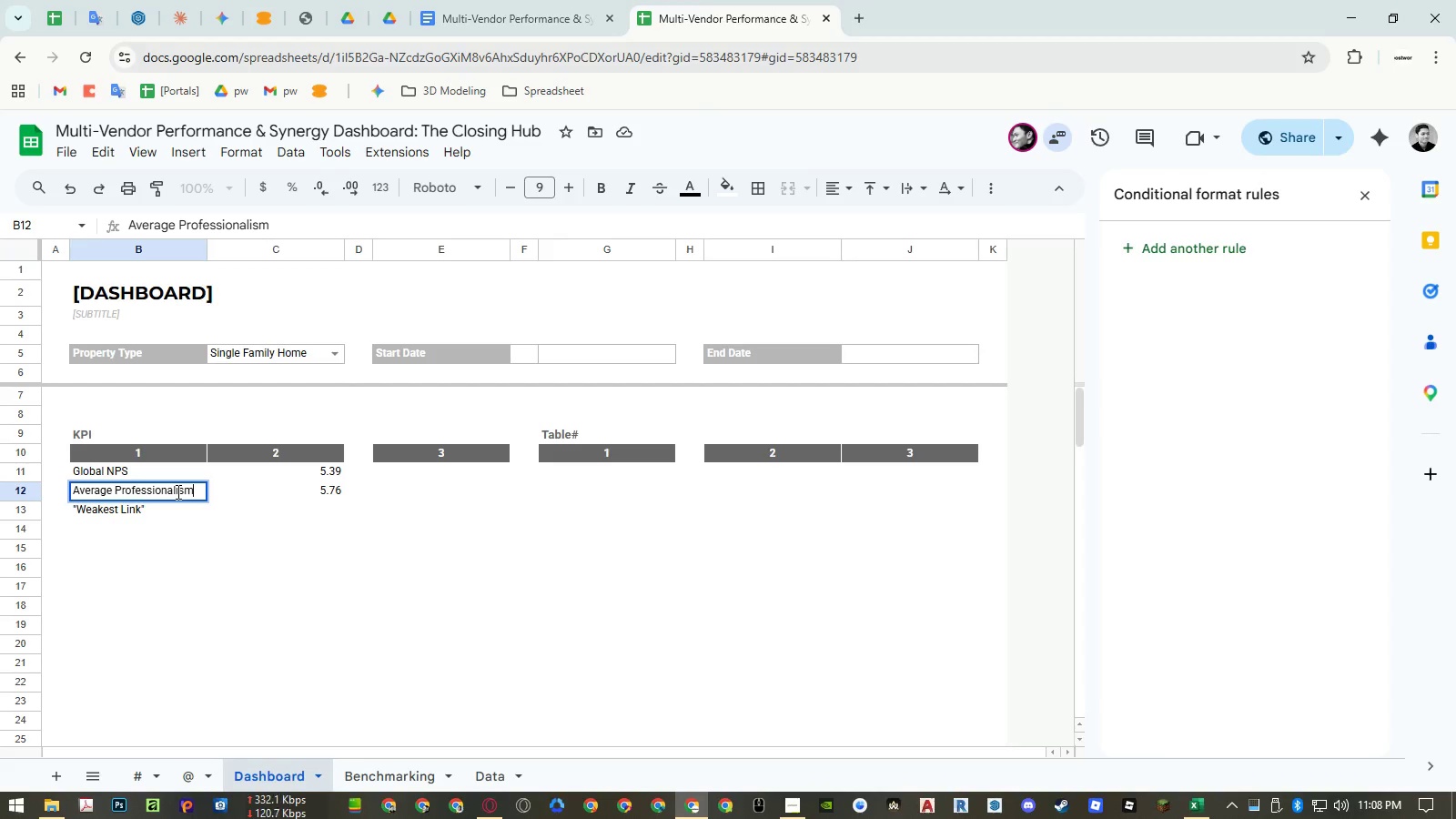 
type( Score)
 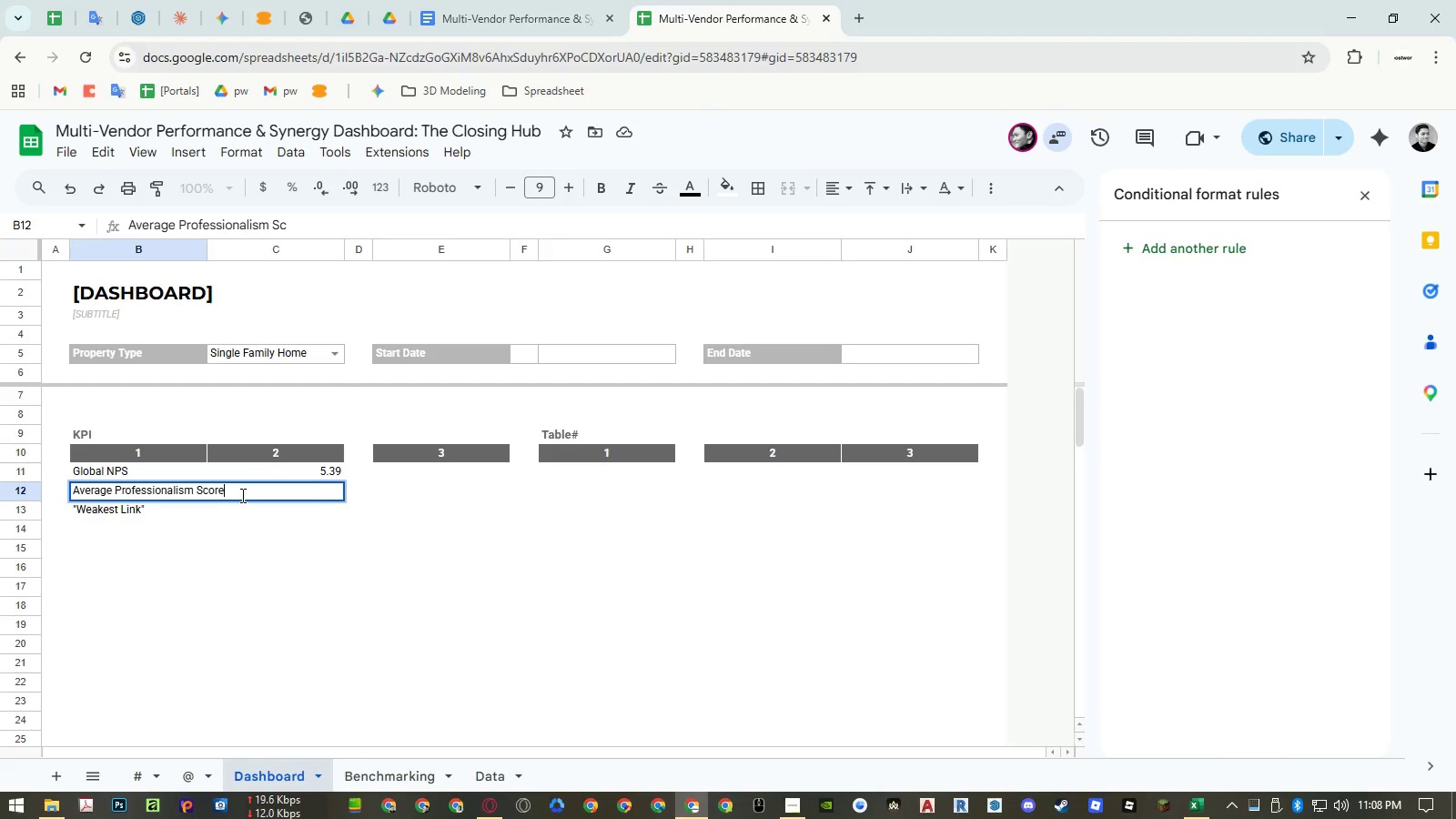 
key(Enter)
 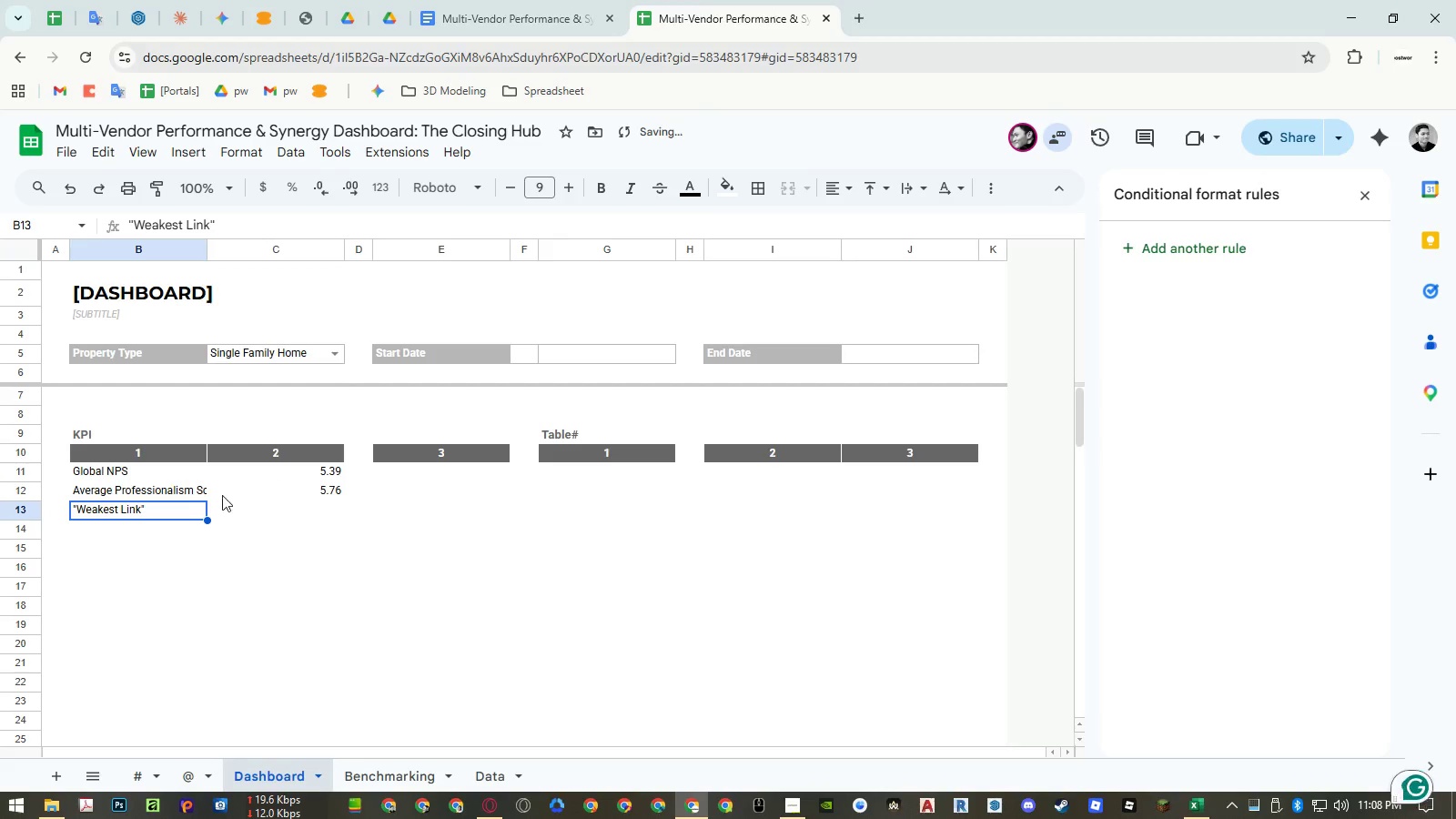 
left_click([188, 494])
 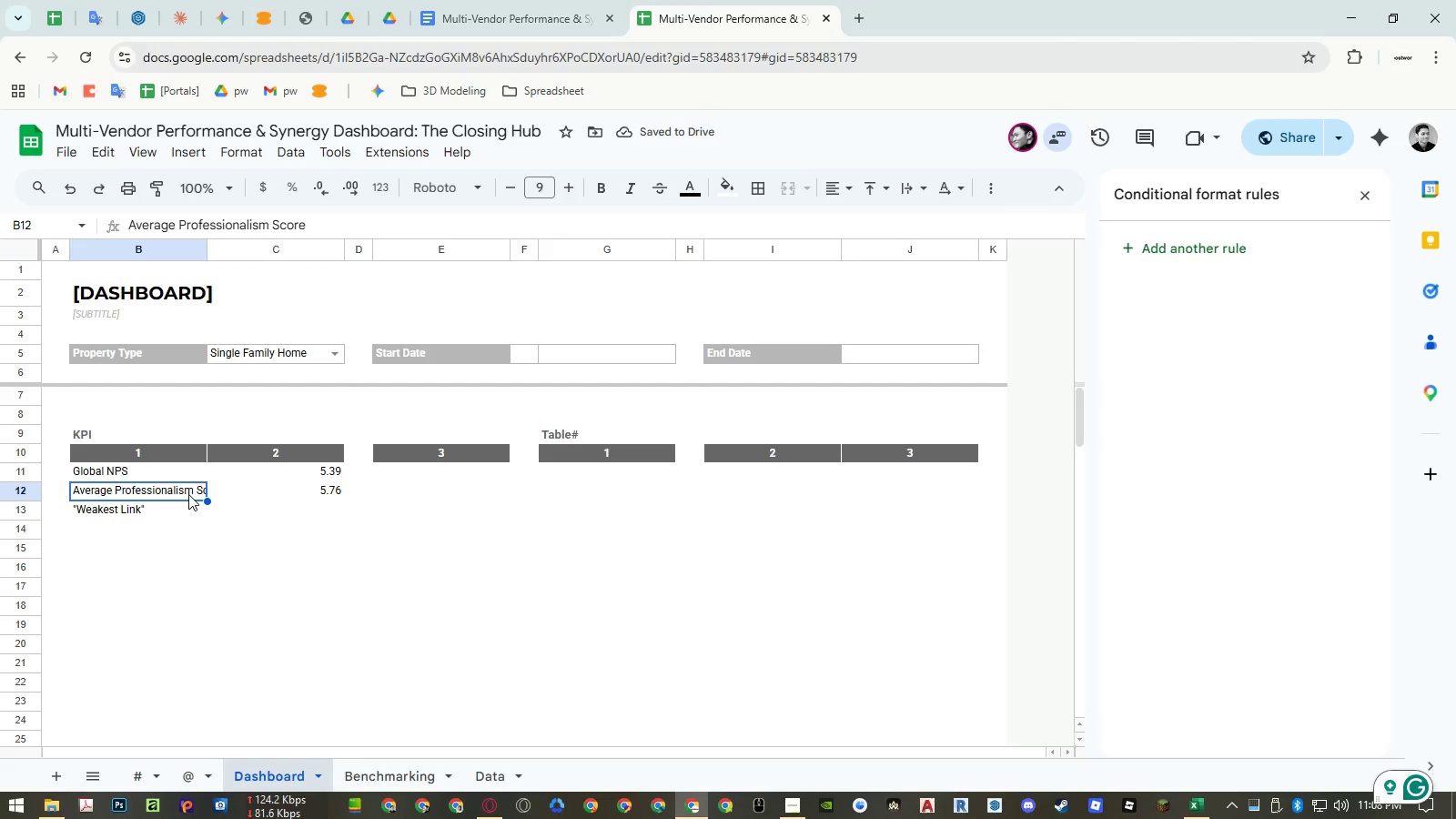 
key(Control+ControlLeft)
 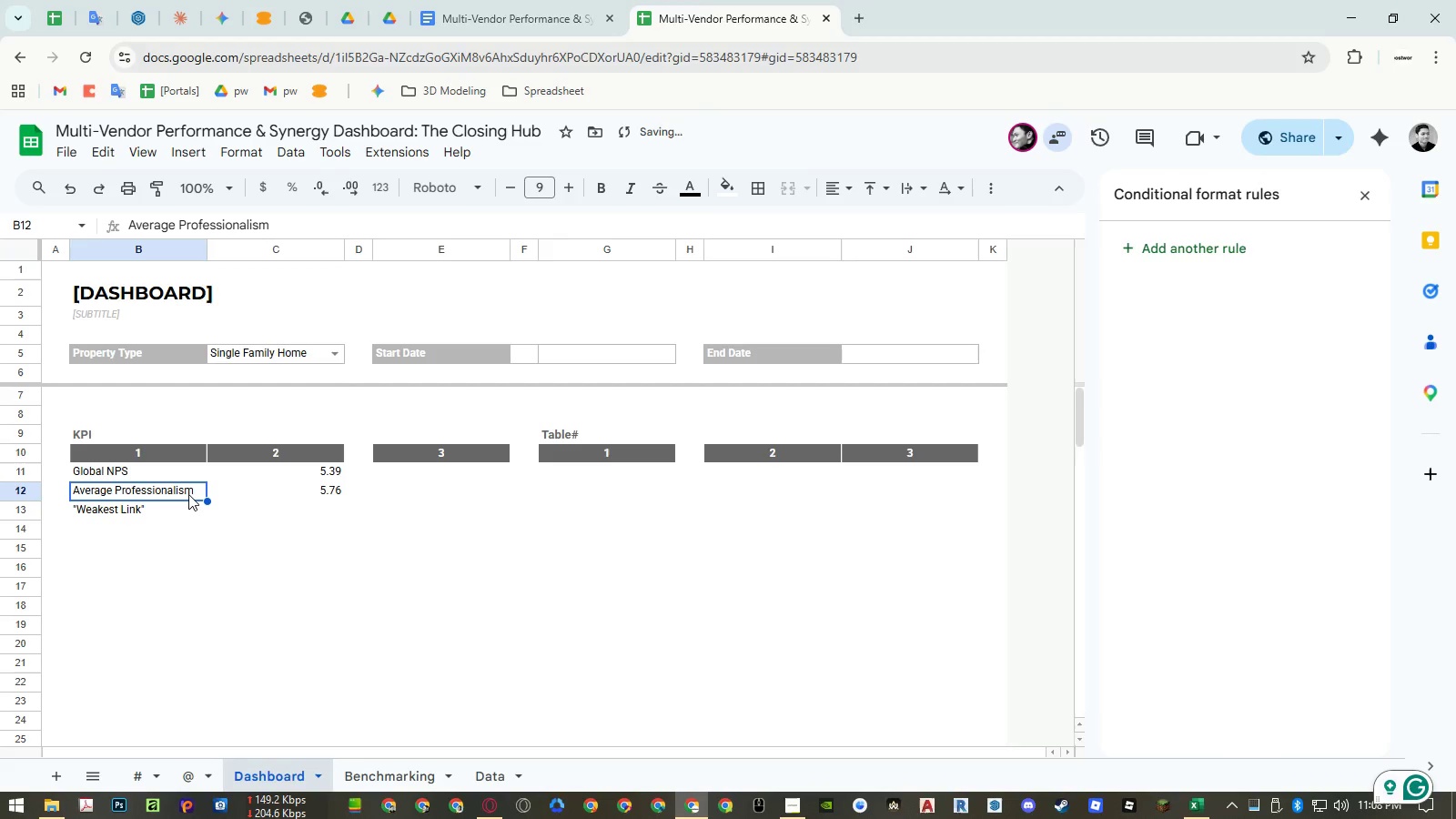 
key(Control+Z)
 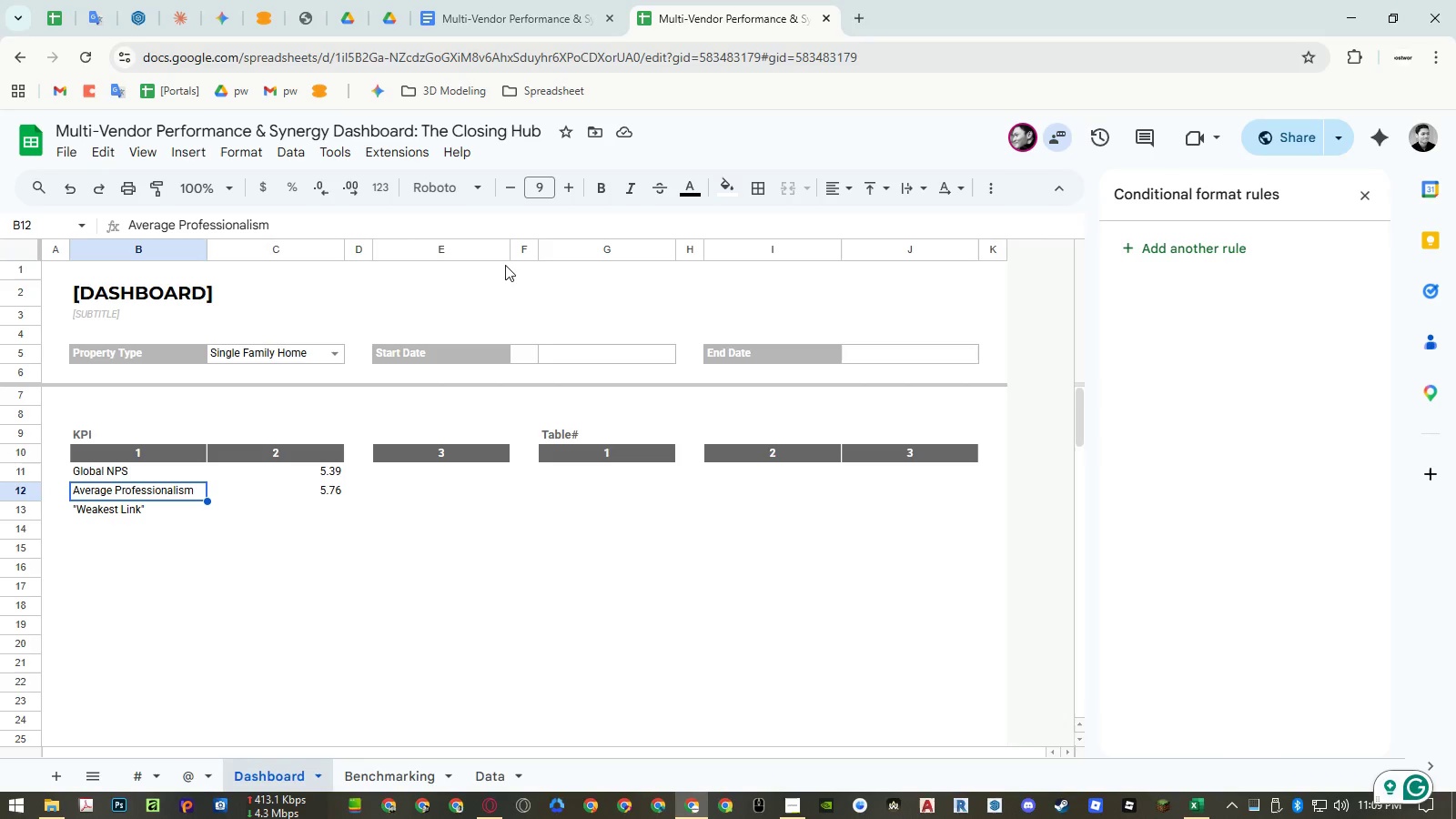 
wait(57.77)
 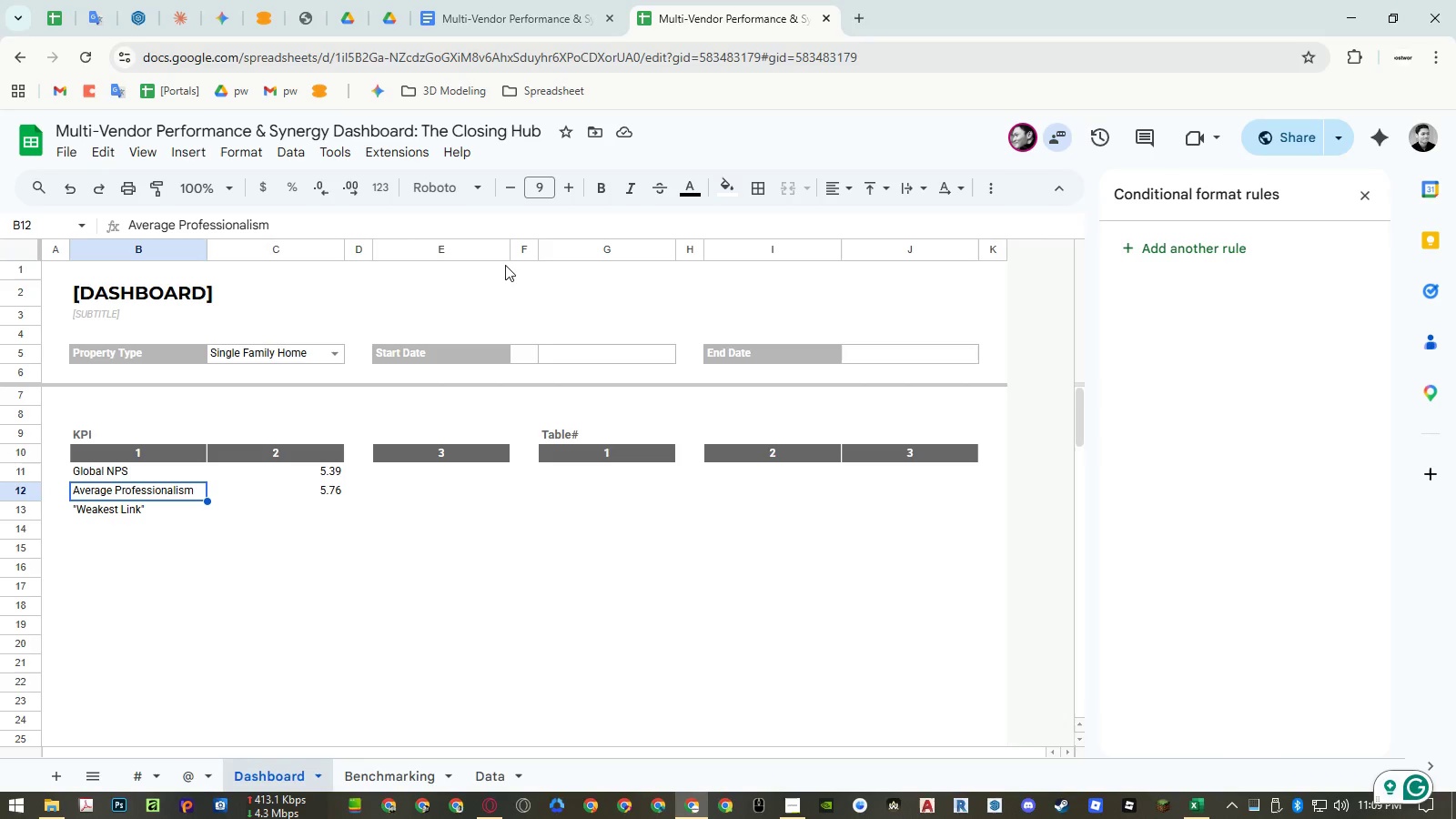 
left_click([181, 536])
 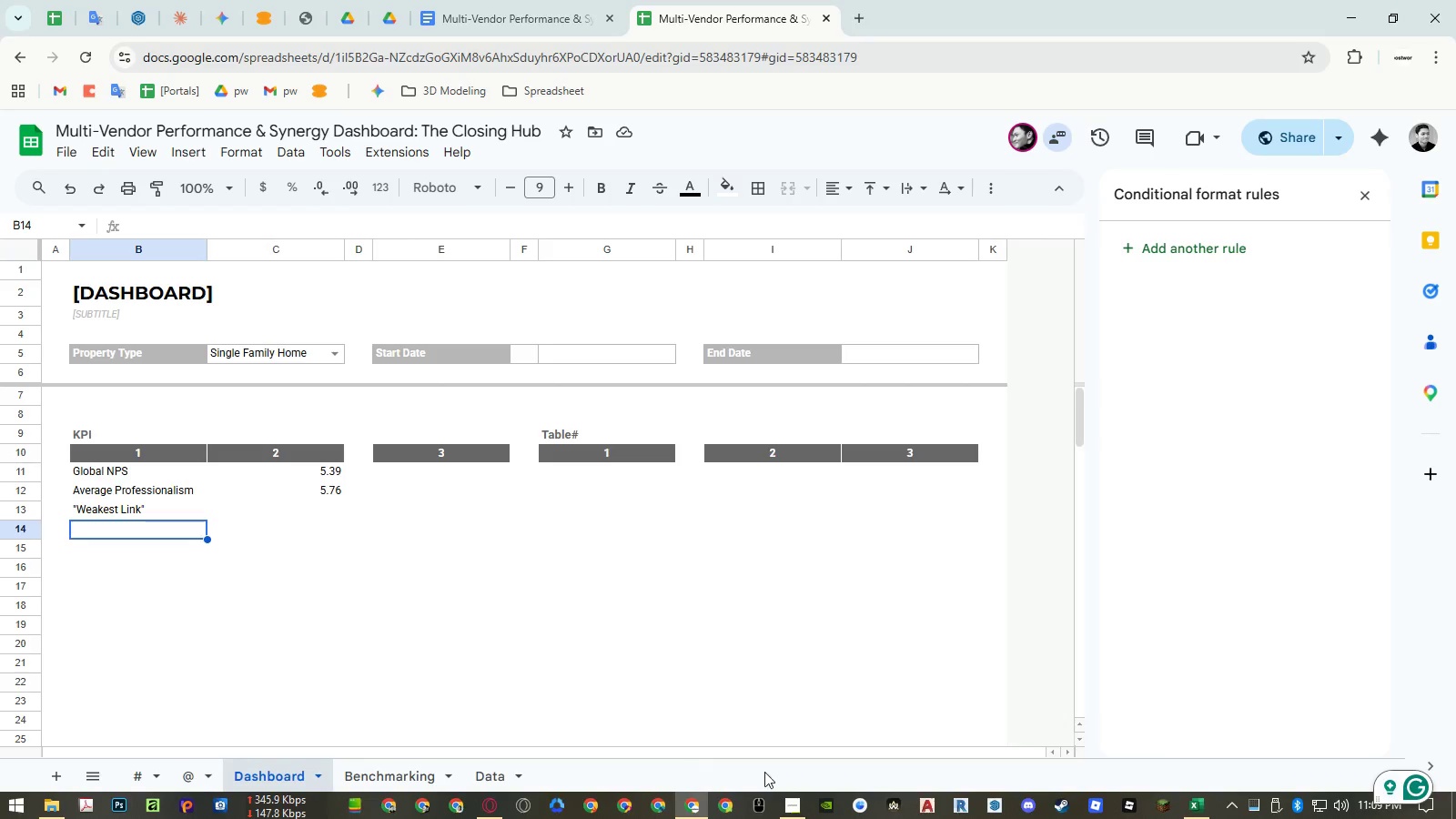 
left_click([790, 804])